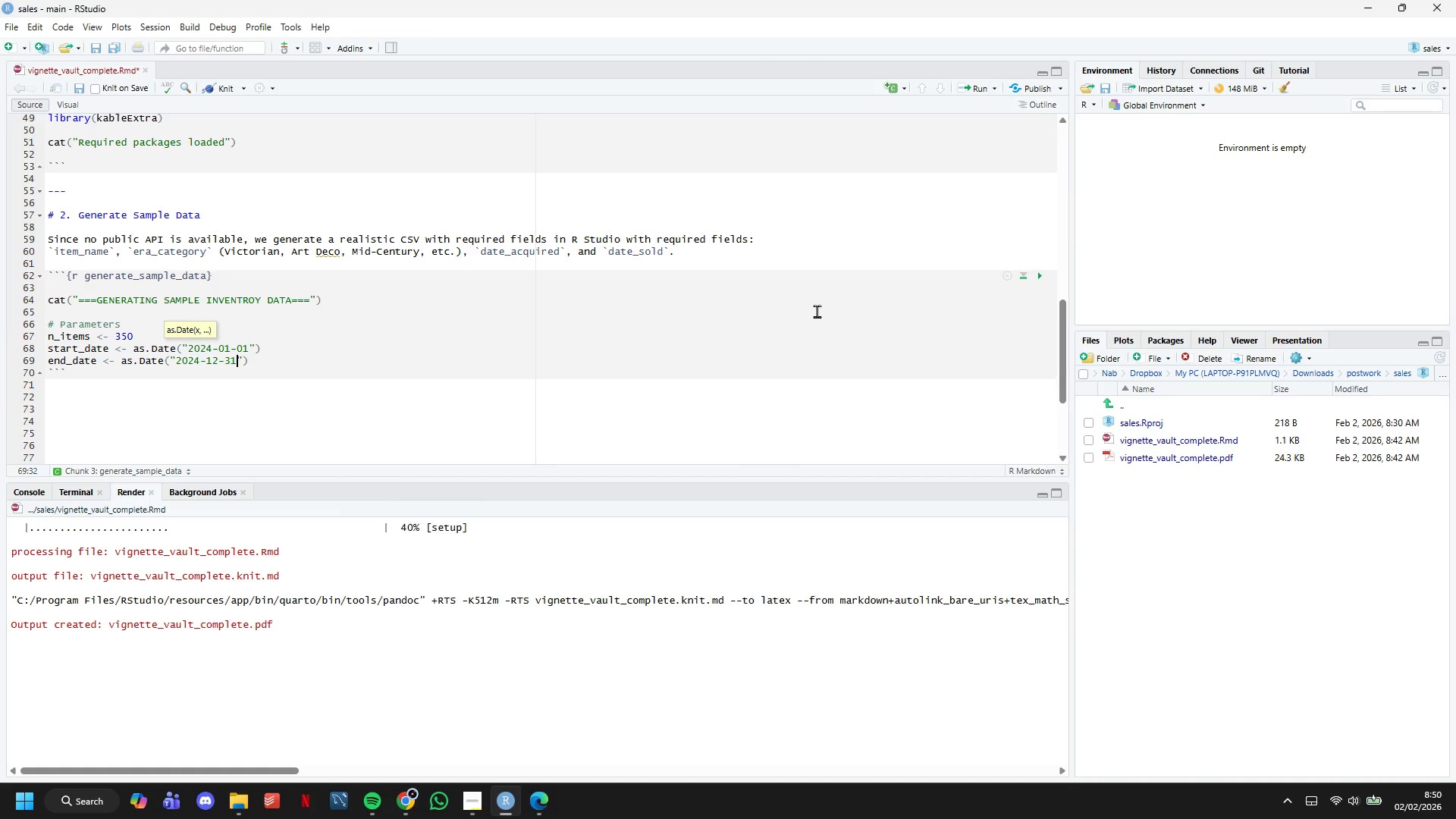 
wait(26.42)
 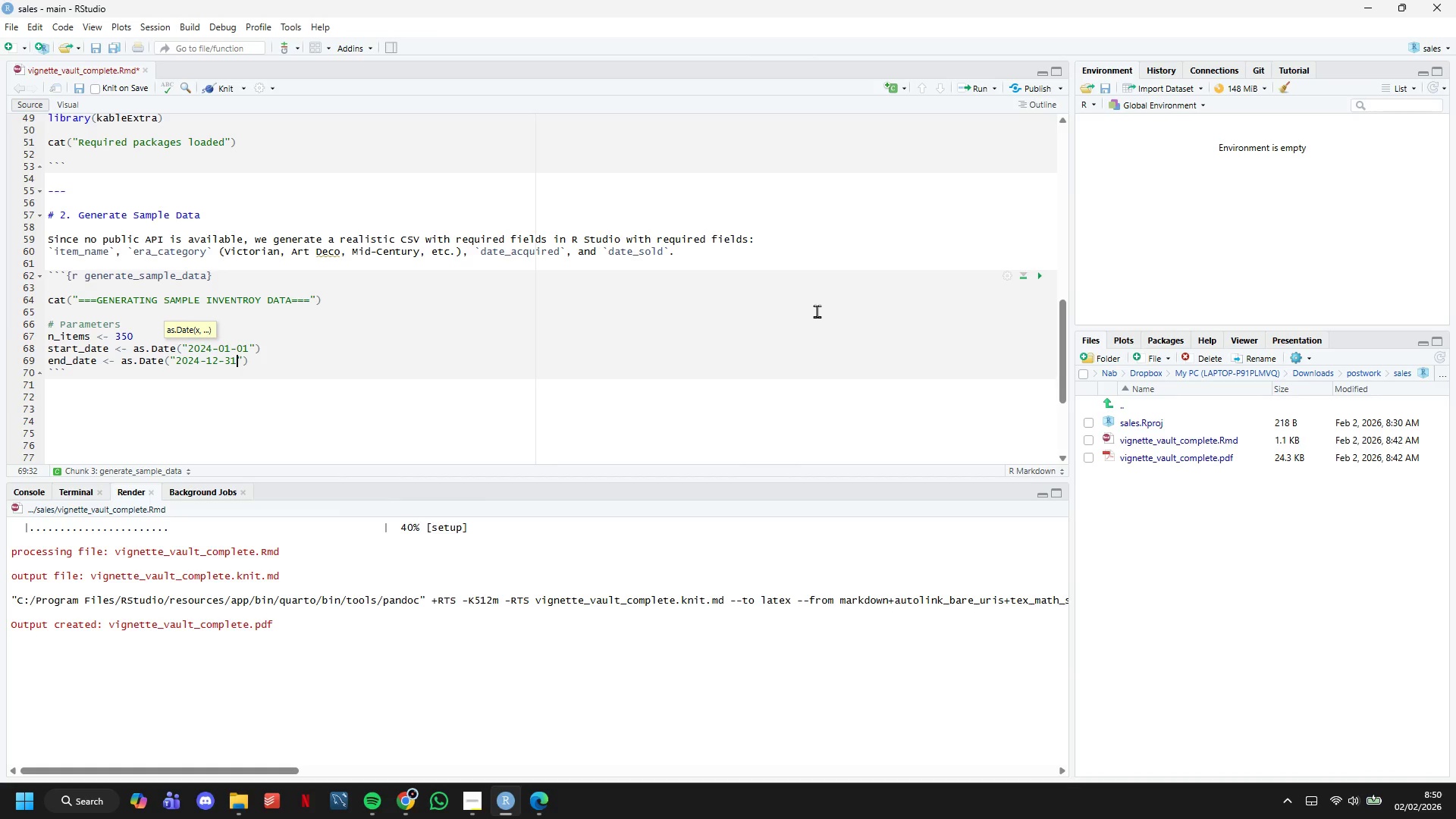 
key(ArrowDown)
 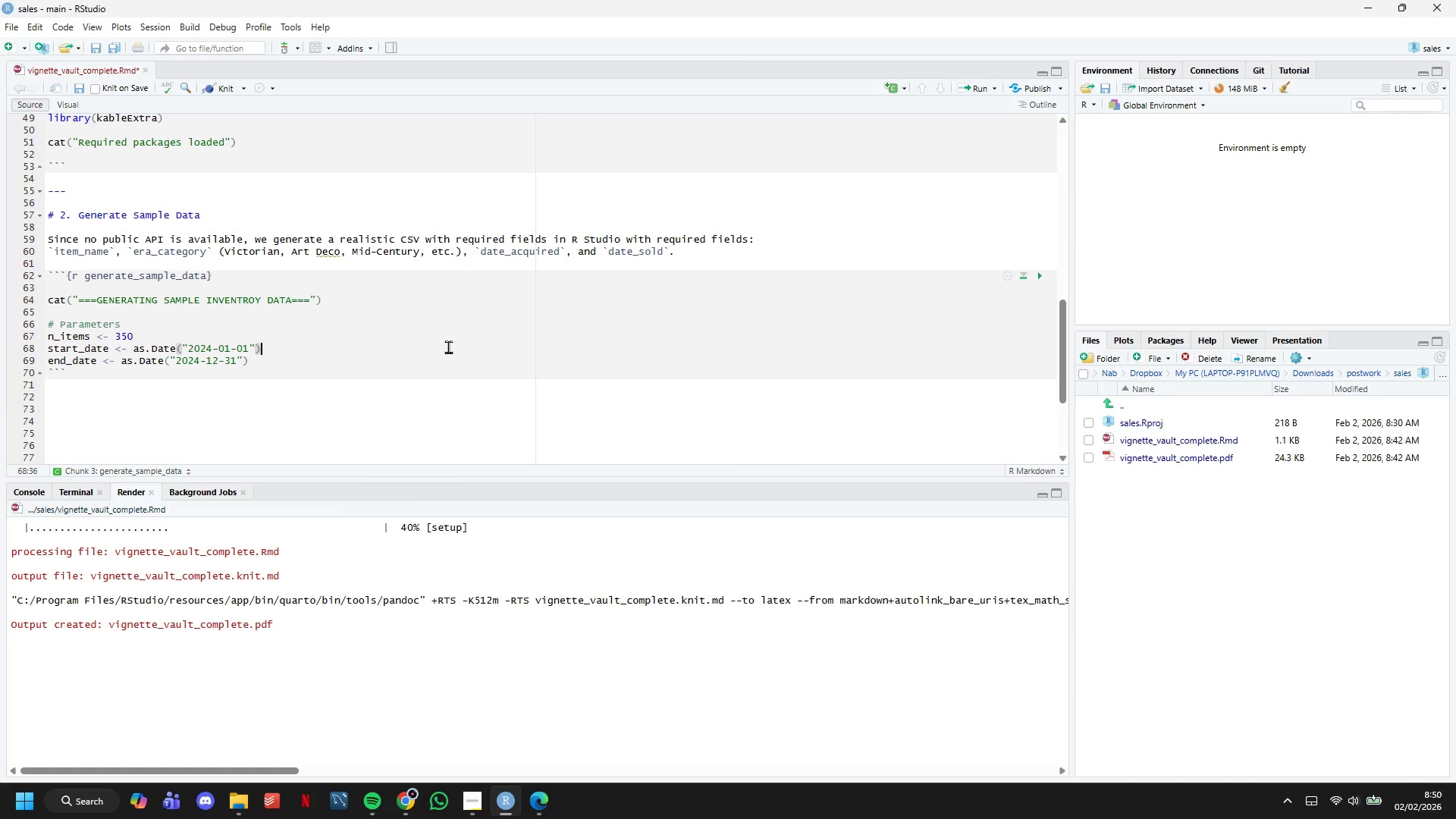 
key(ArrowUp)
 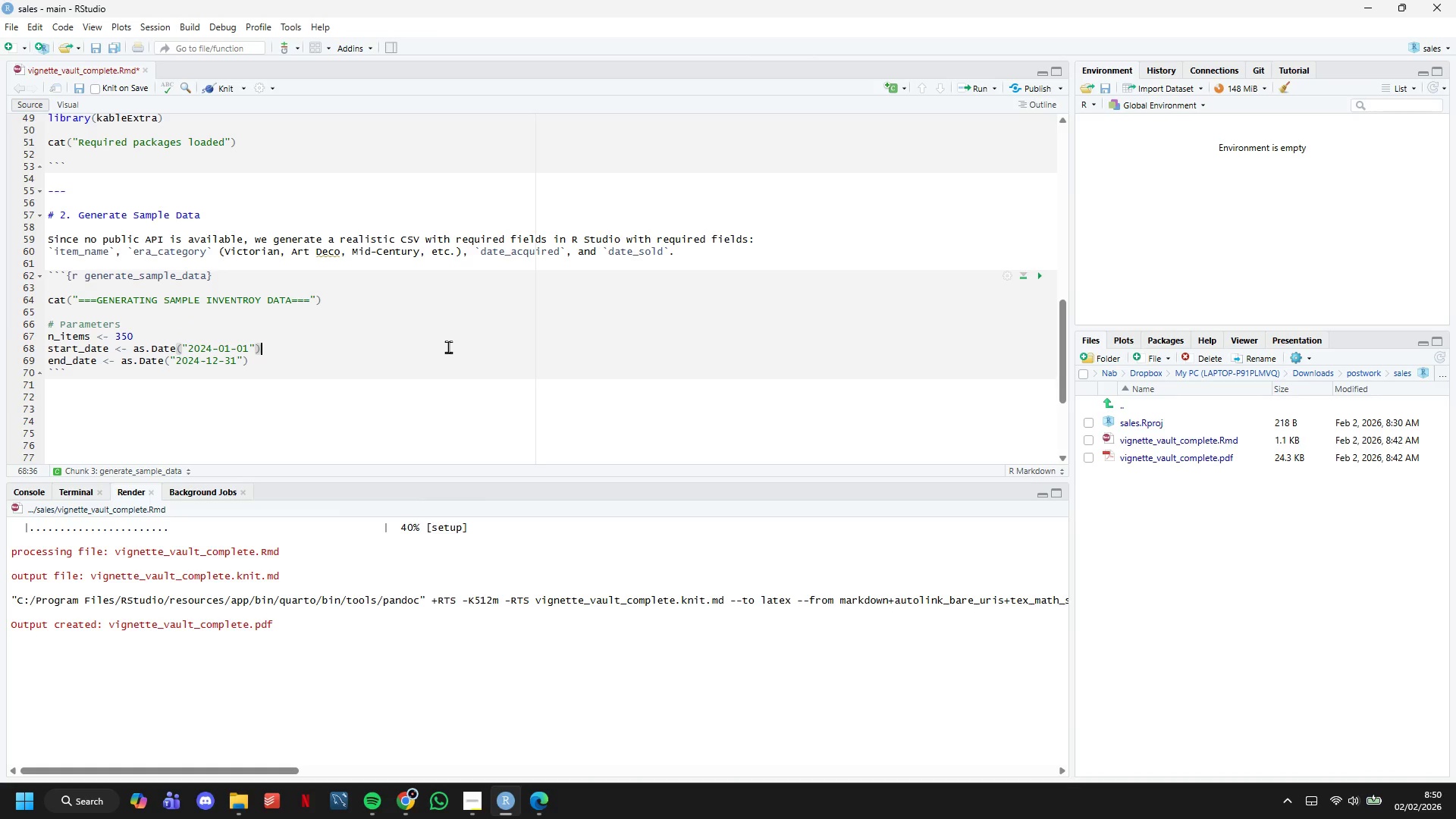 
key(ArrowDown)
 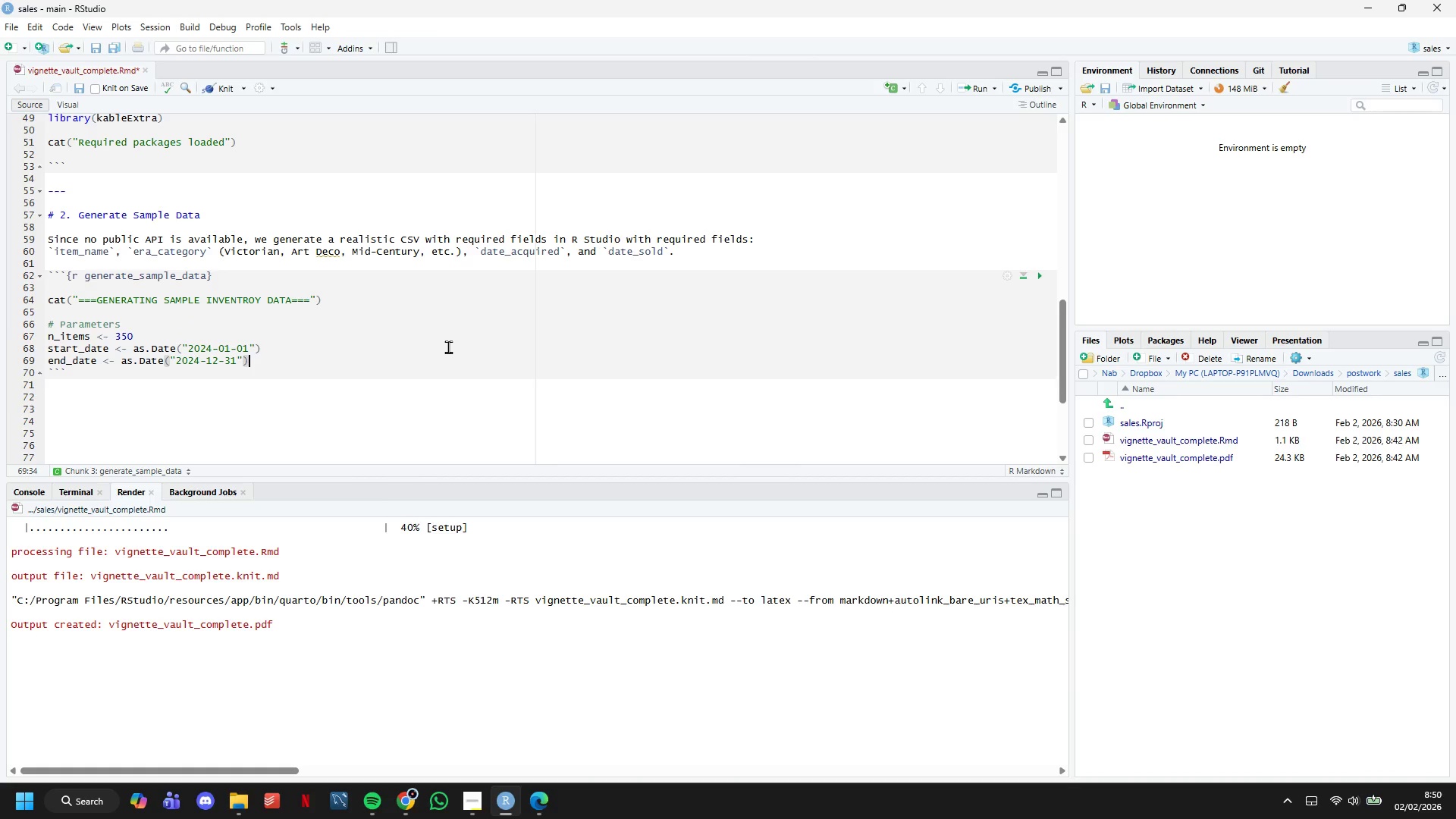 
key(Enter)
 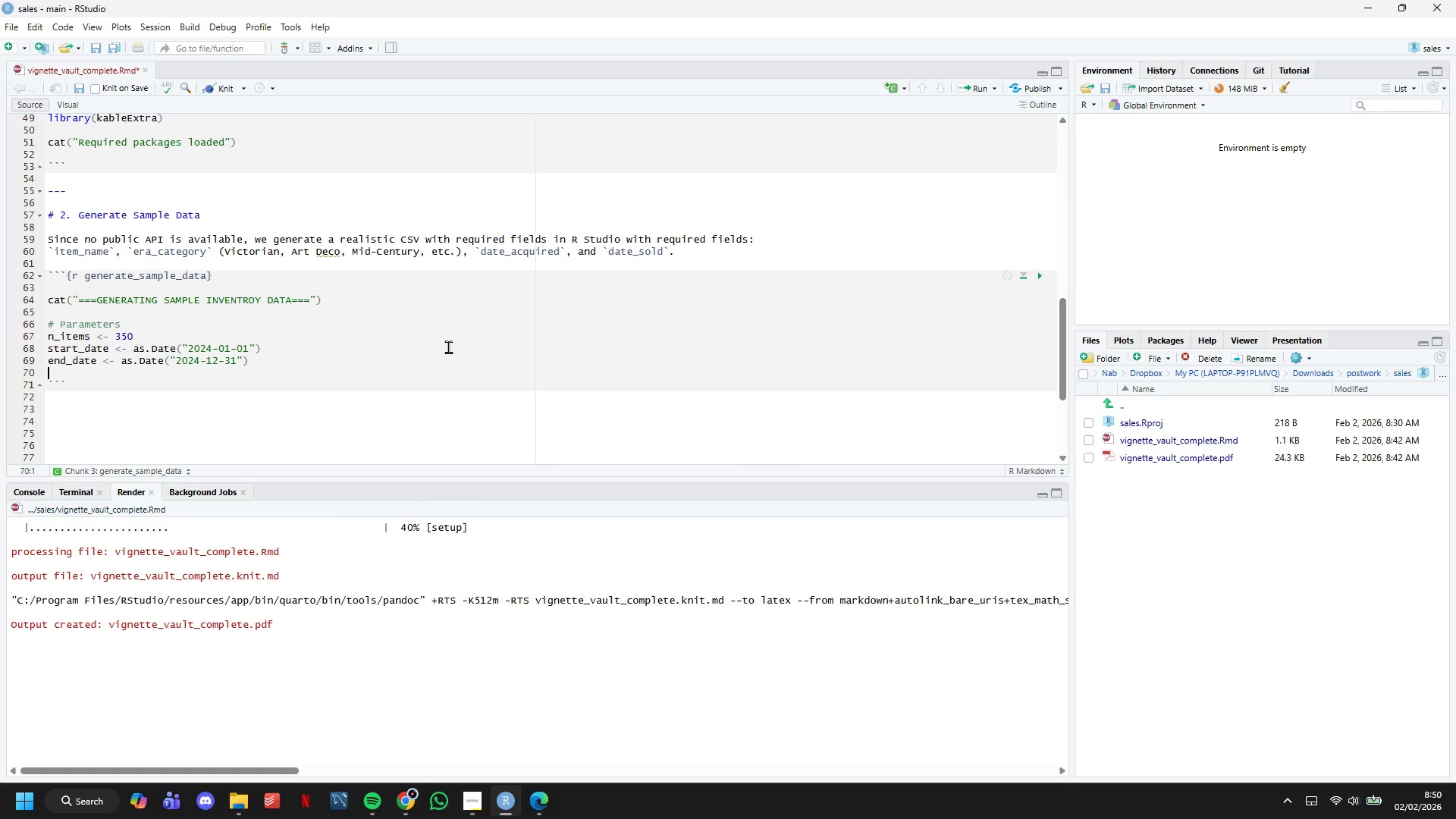 
key(Enter)
 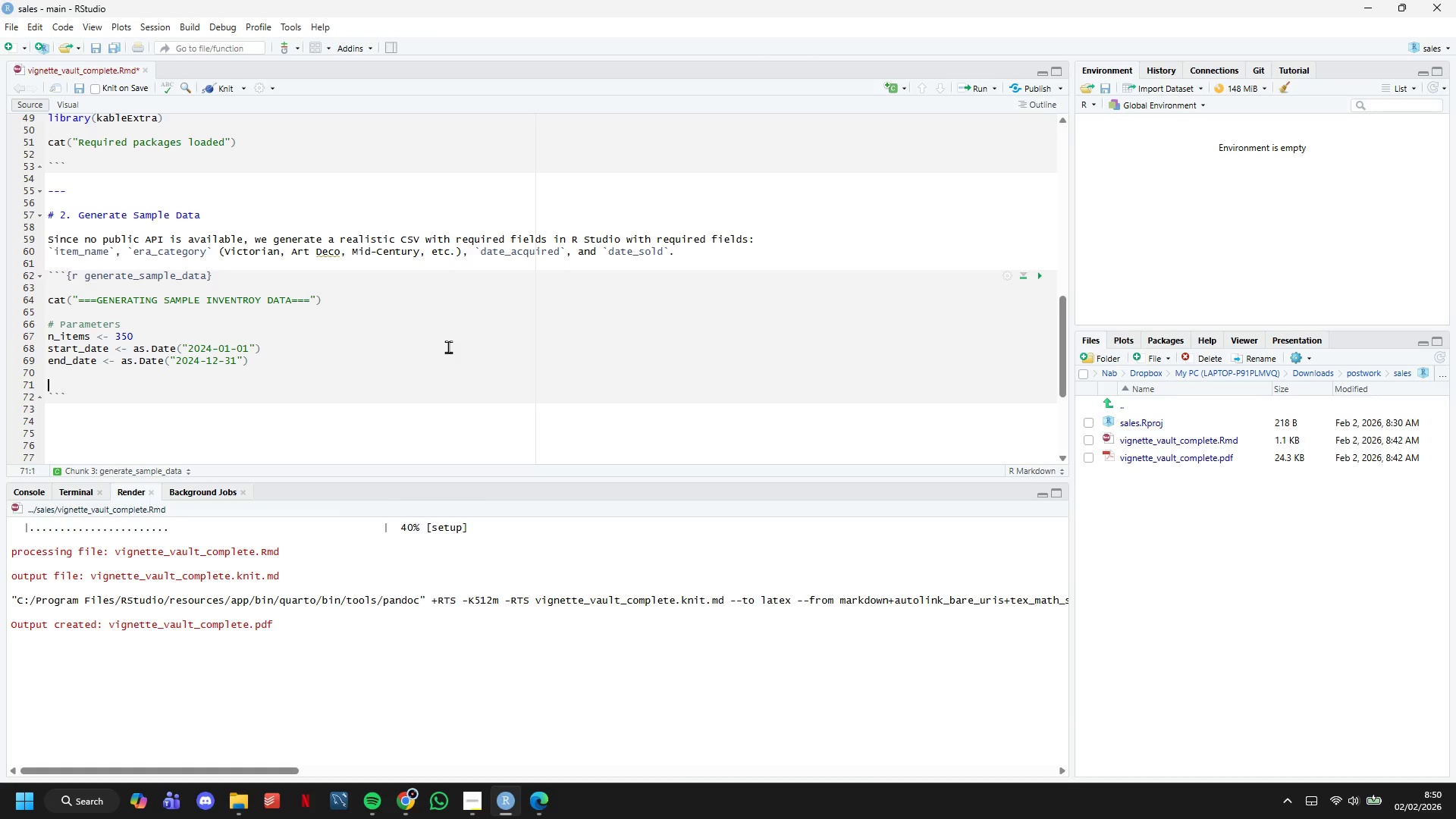 
wait(22.33)
 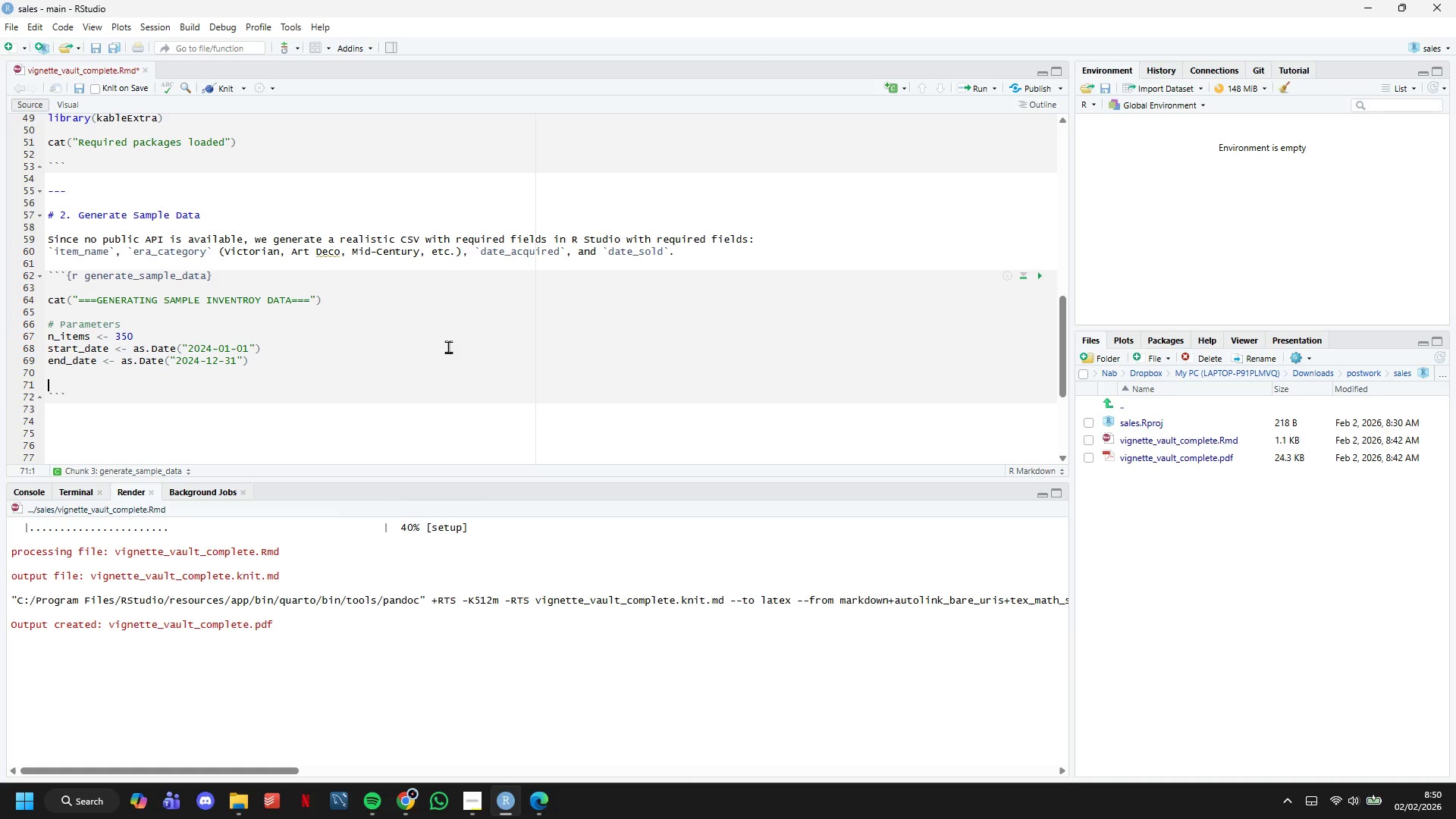 
type(# Historical eras with realistic velocity patterns)
 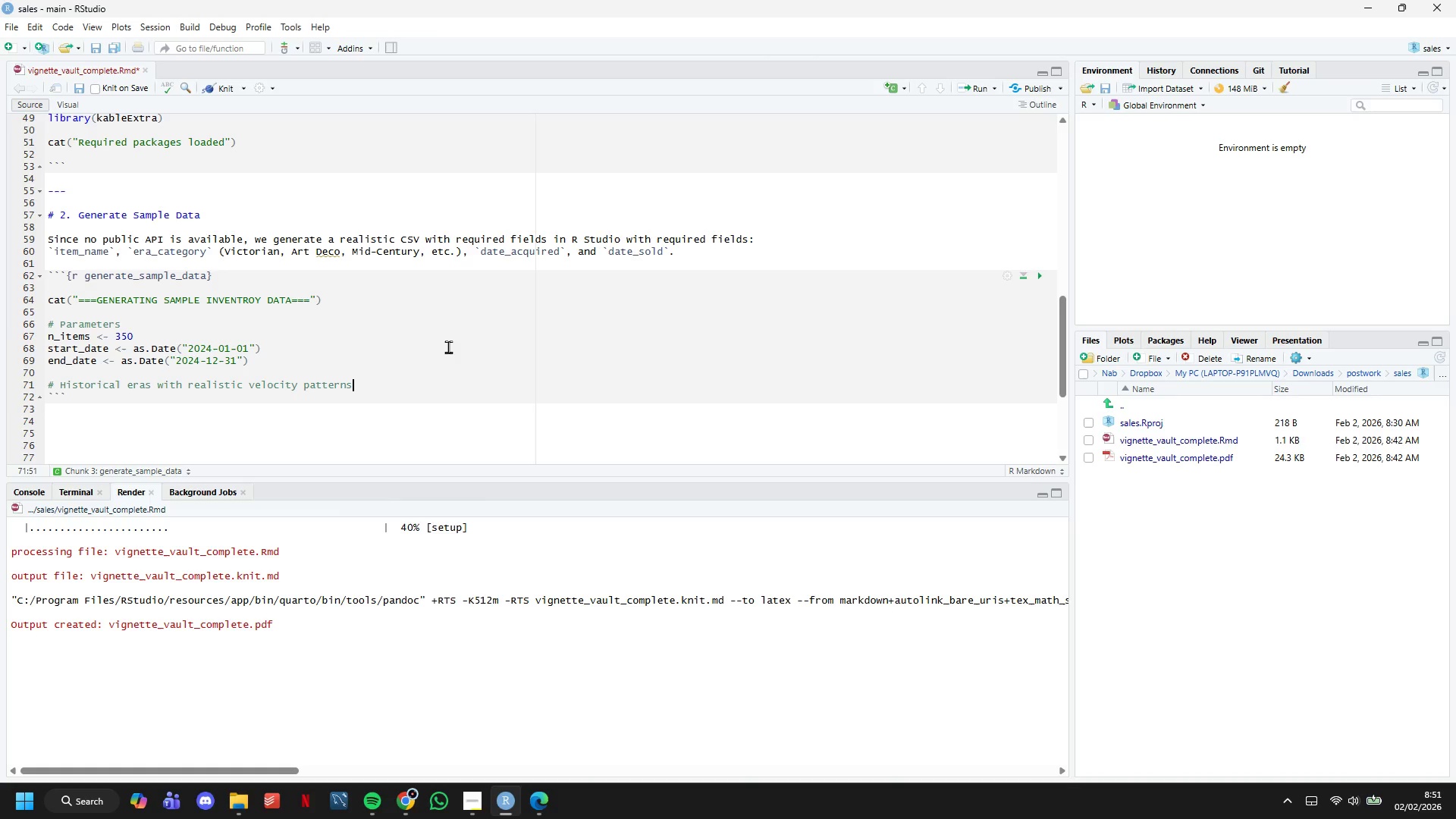 
key(Enter)
 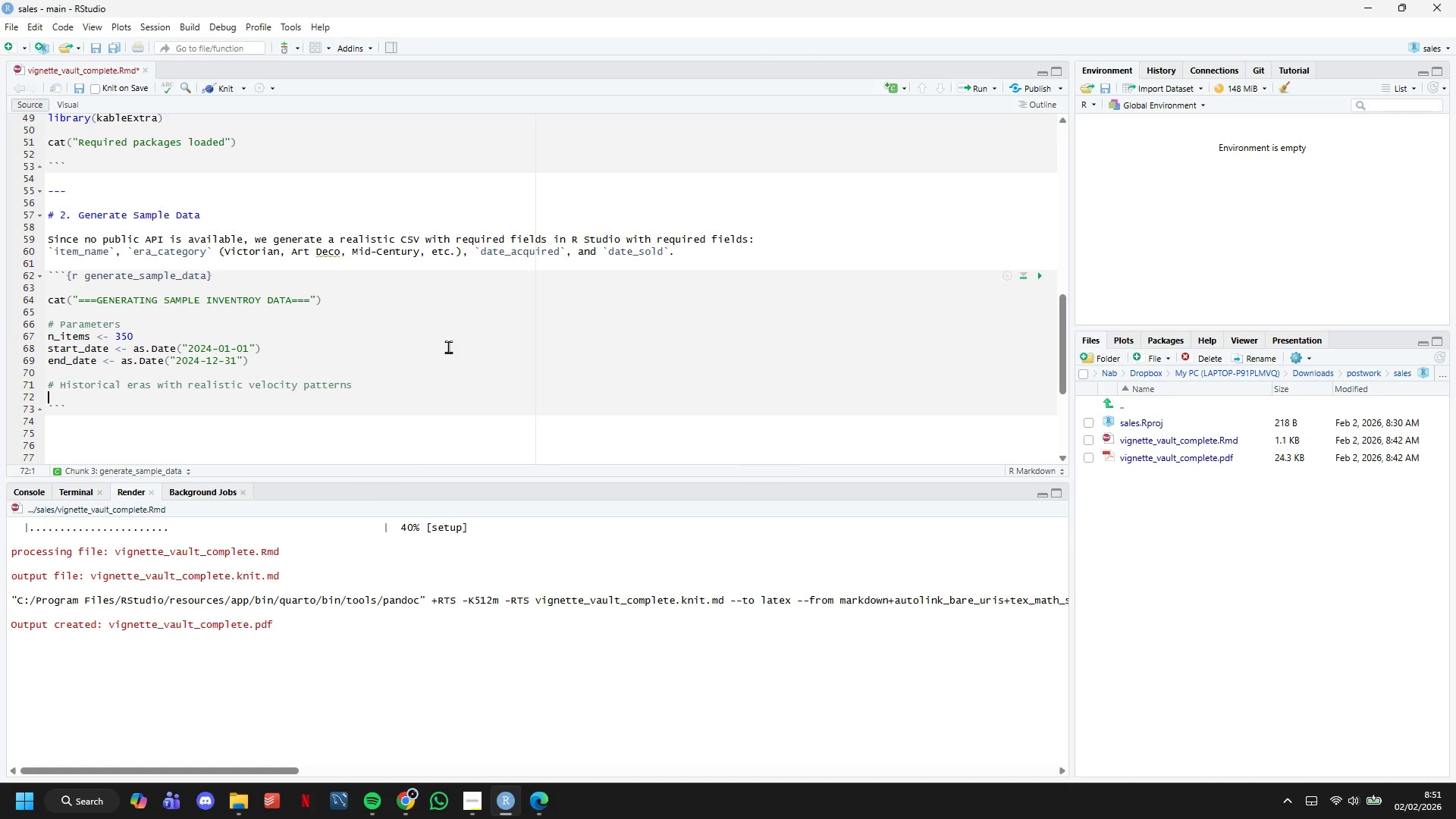 
wait(30.42)
 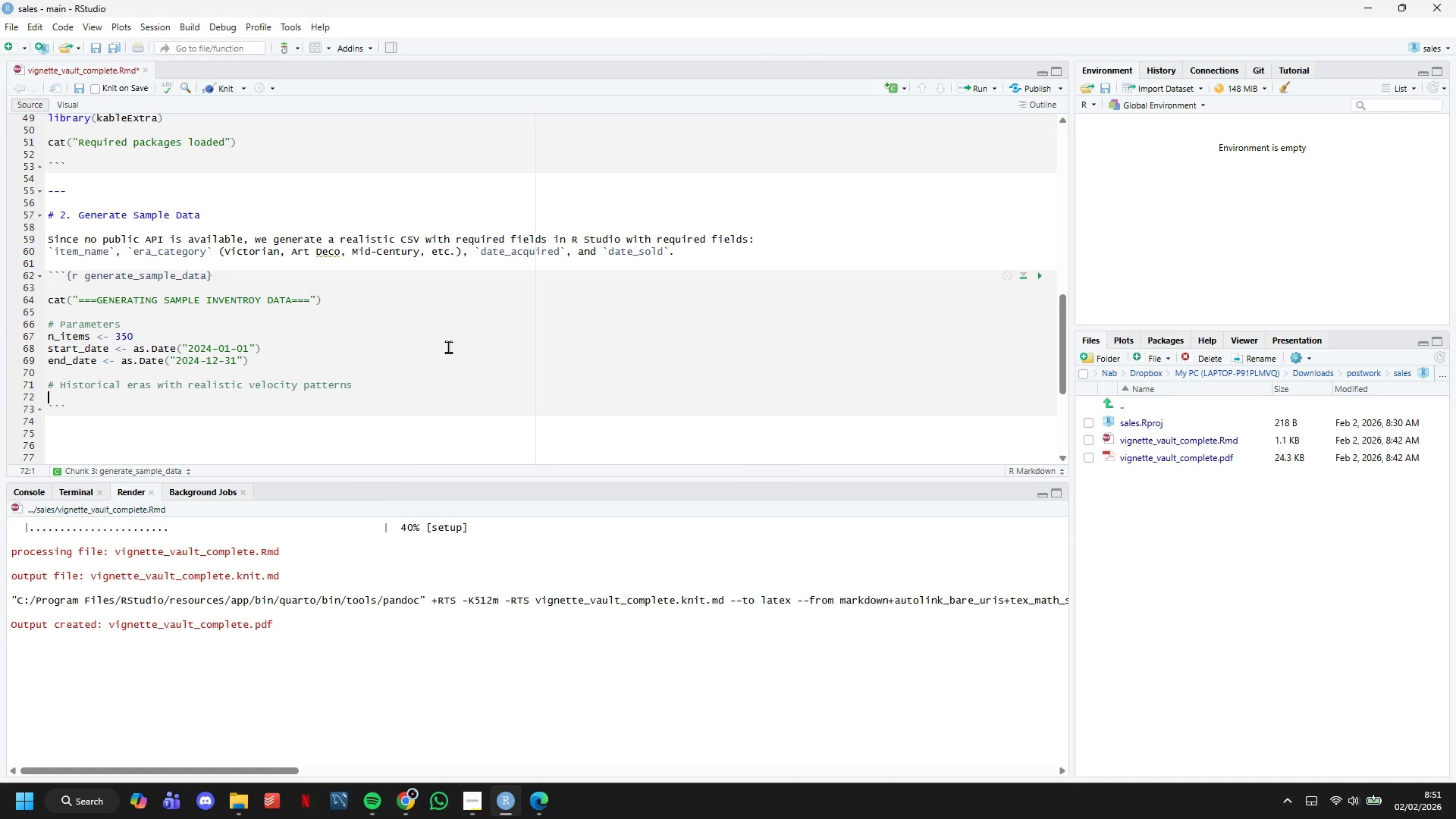 
type(eras <-)
 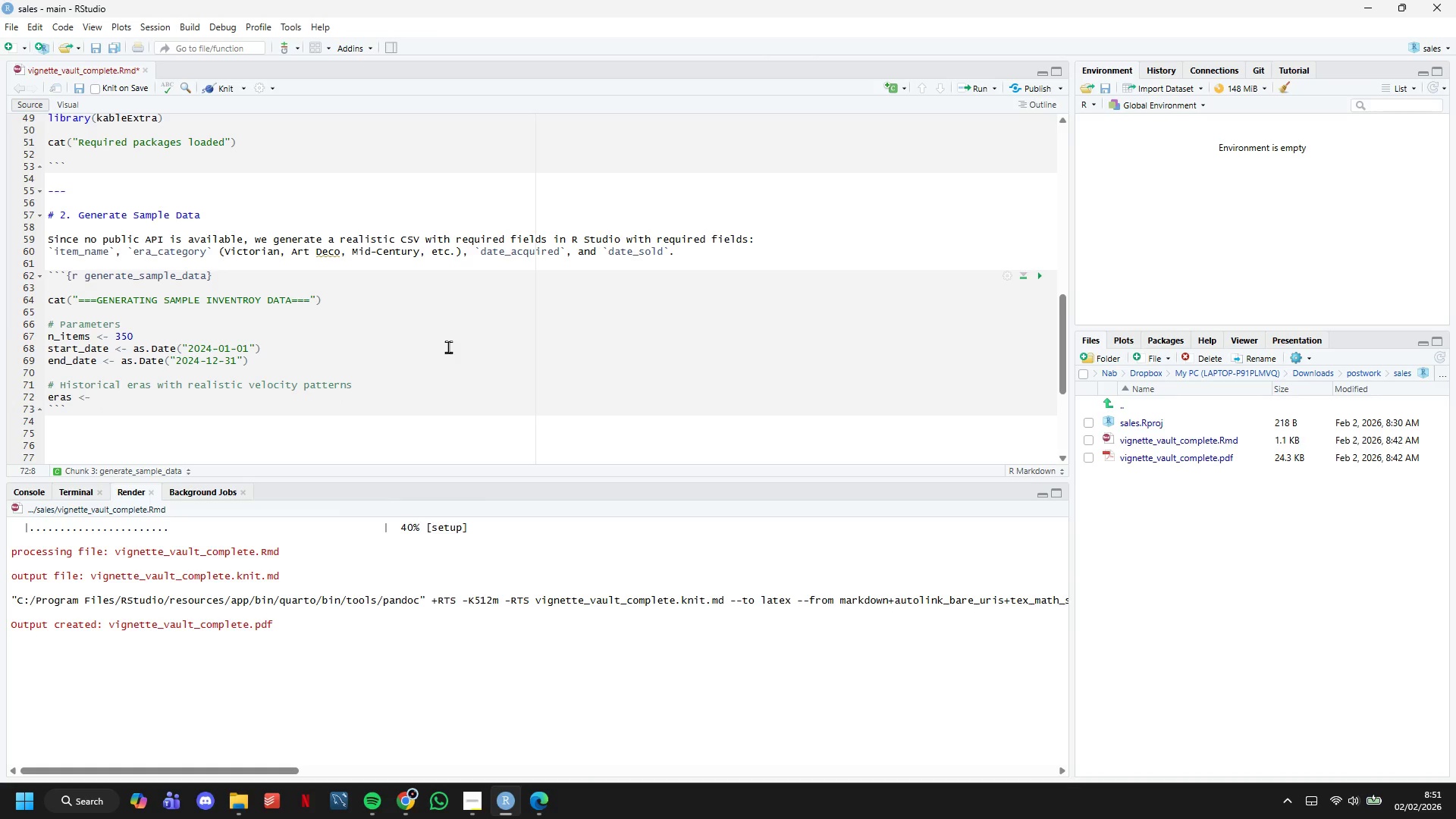 
type( tribble()
 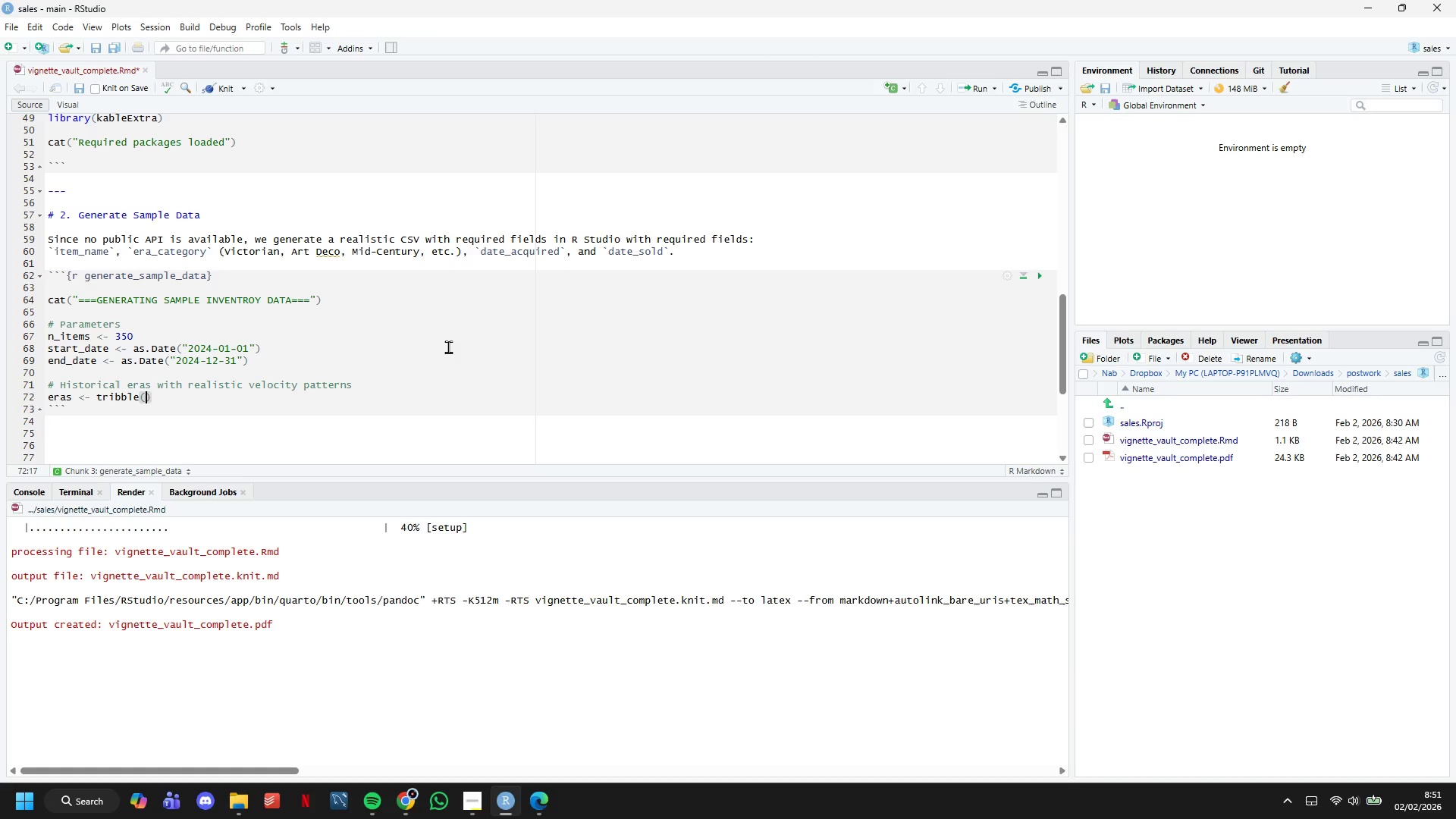 
key(Enter)
 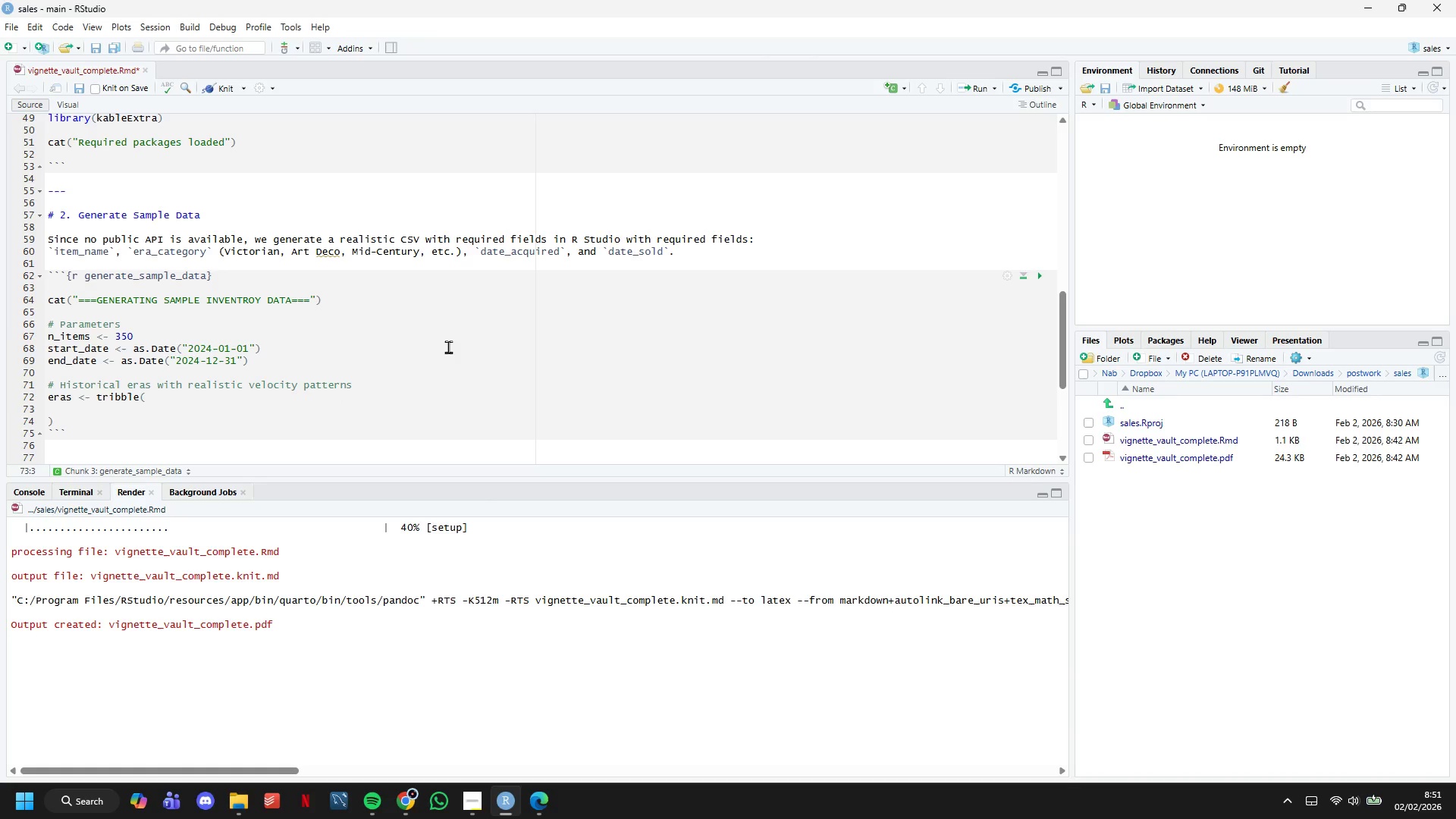 
type(~era_category )
key(Backspace)
type(,)
 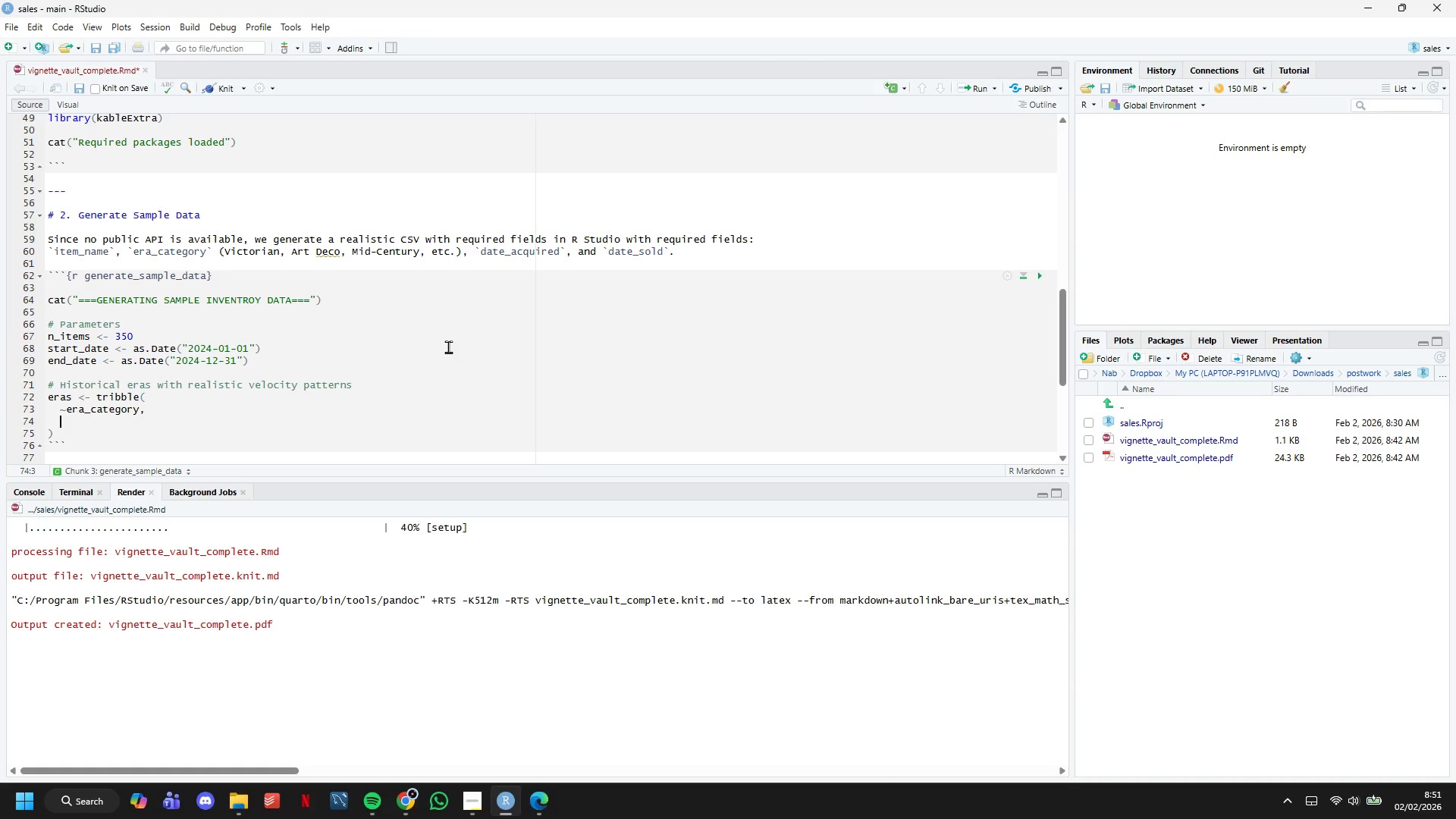 
 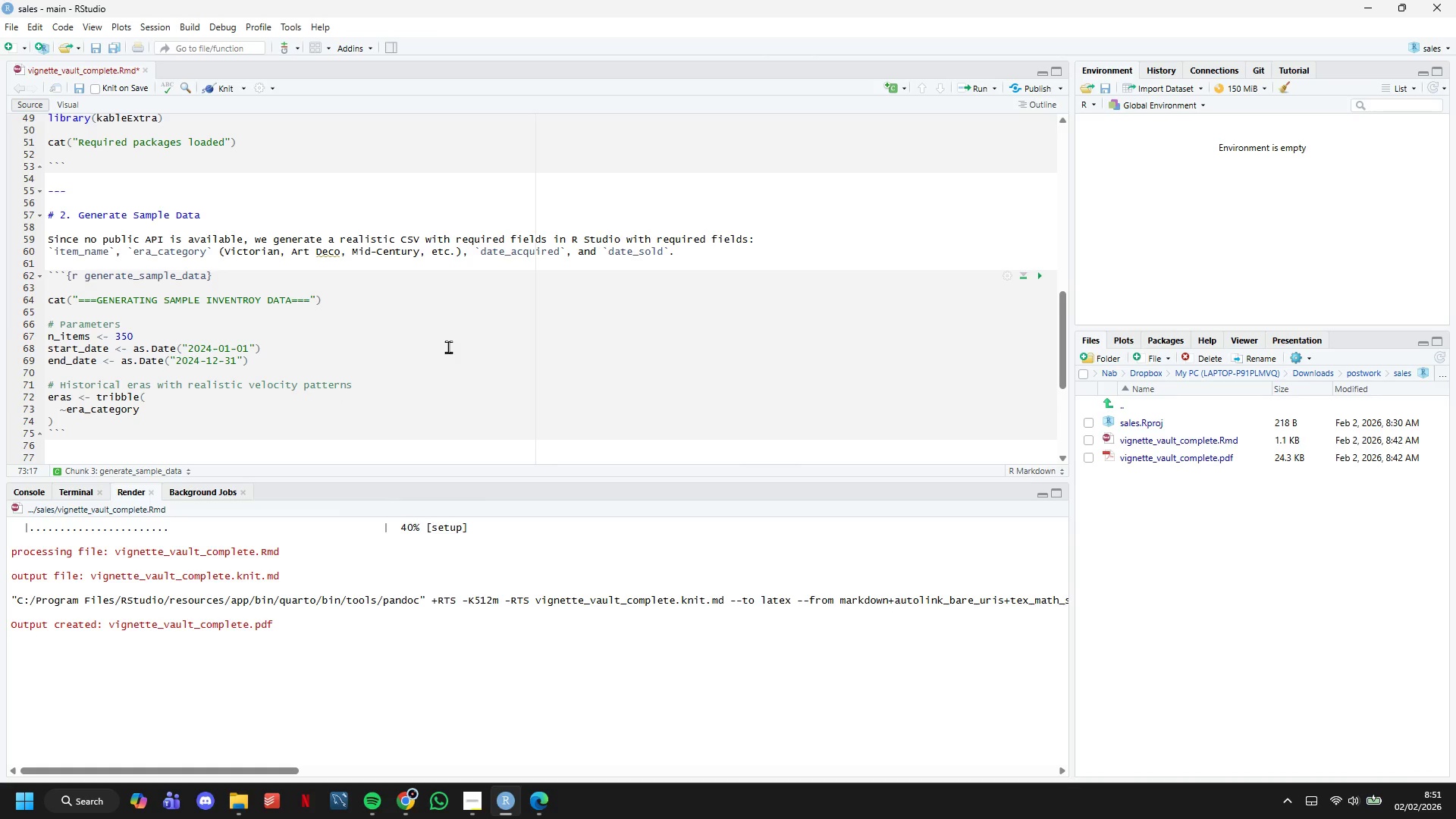 
key(Enter)
 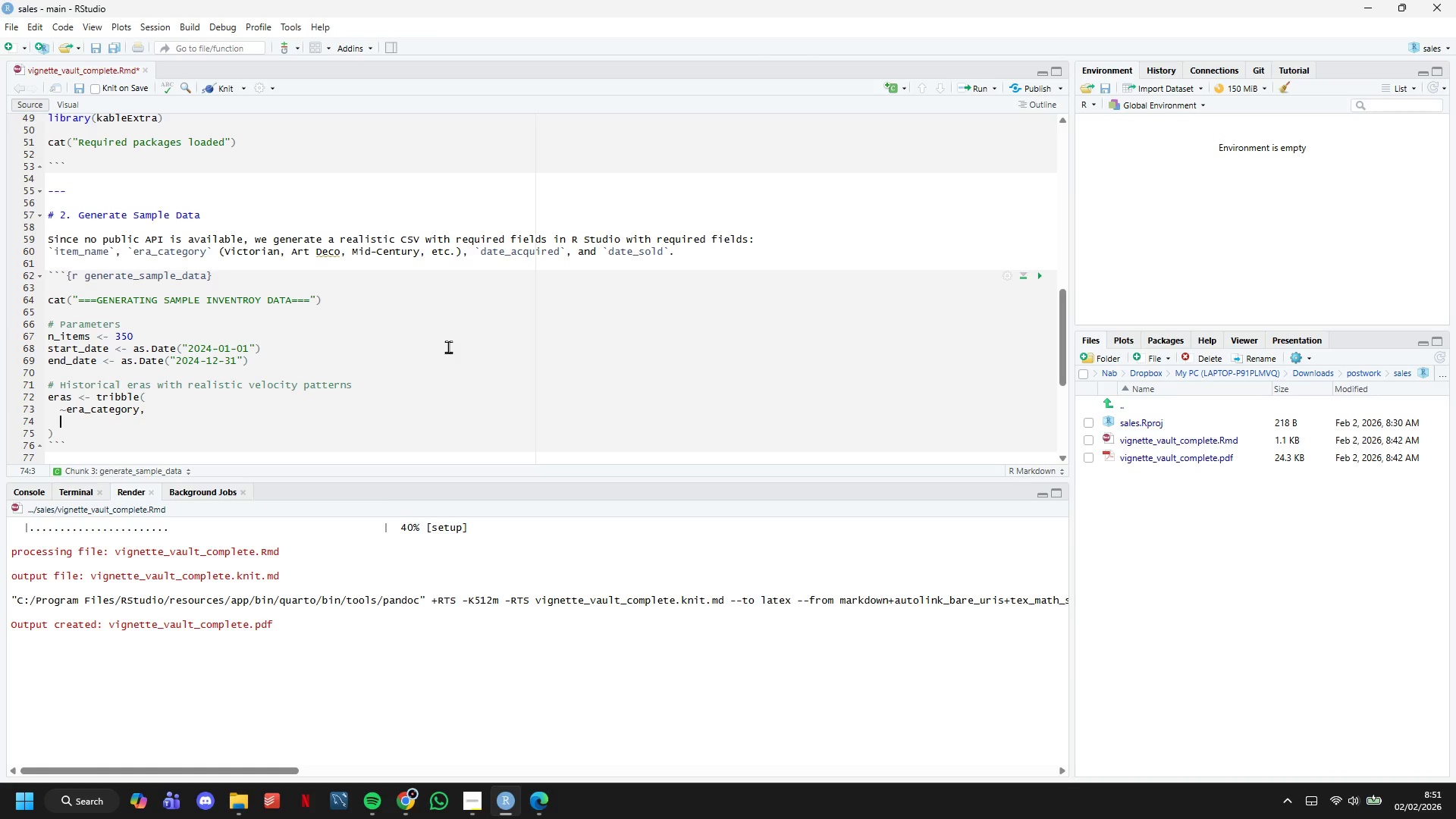 
wait(5.31)
 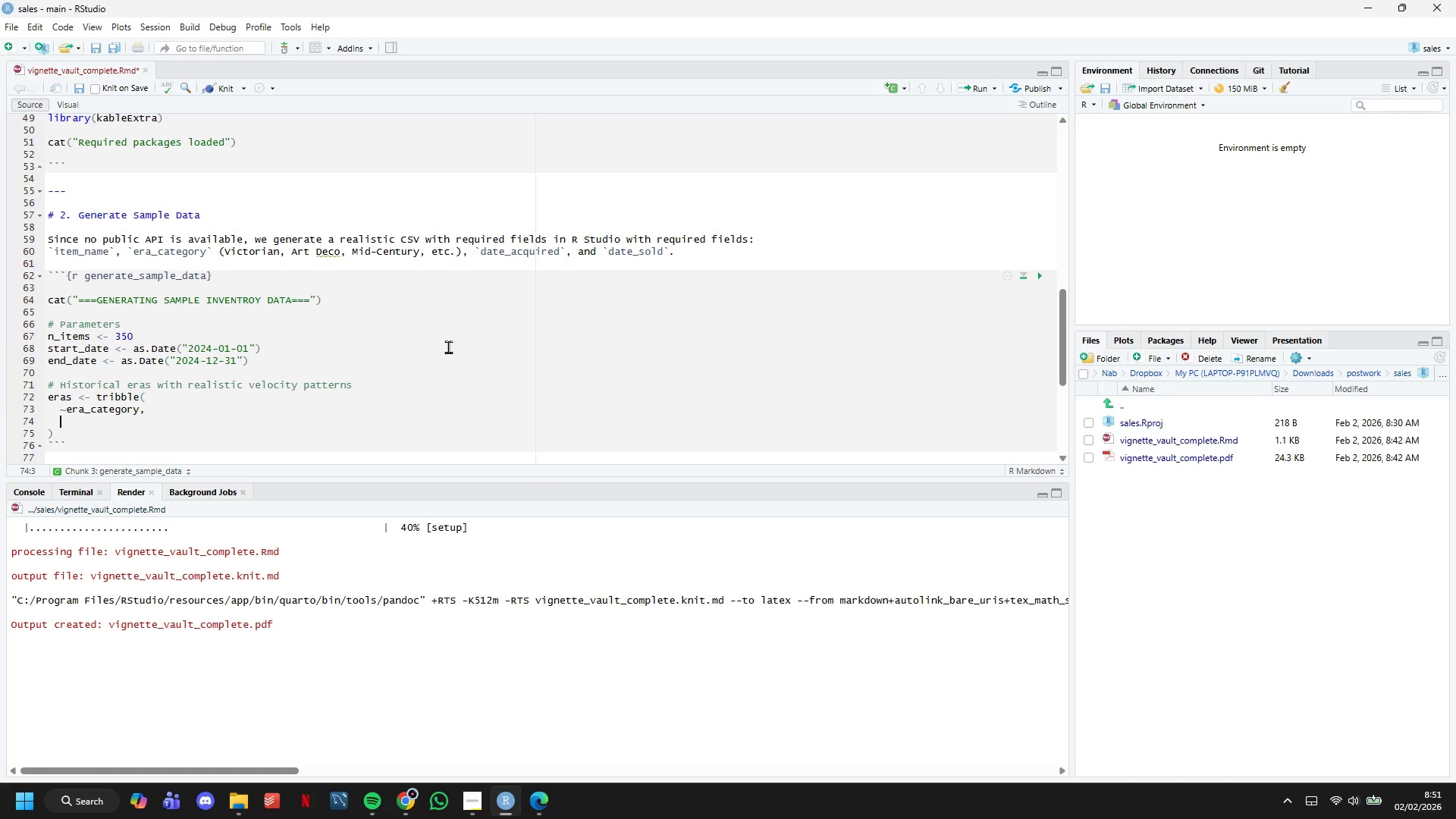 
key(ArrowLeft)
 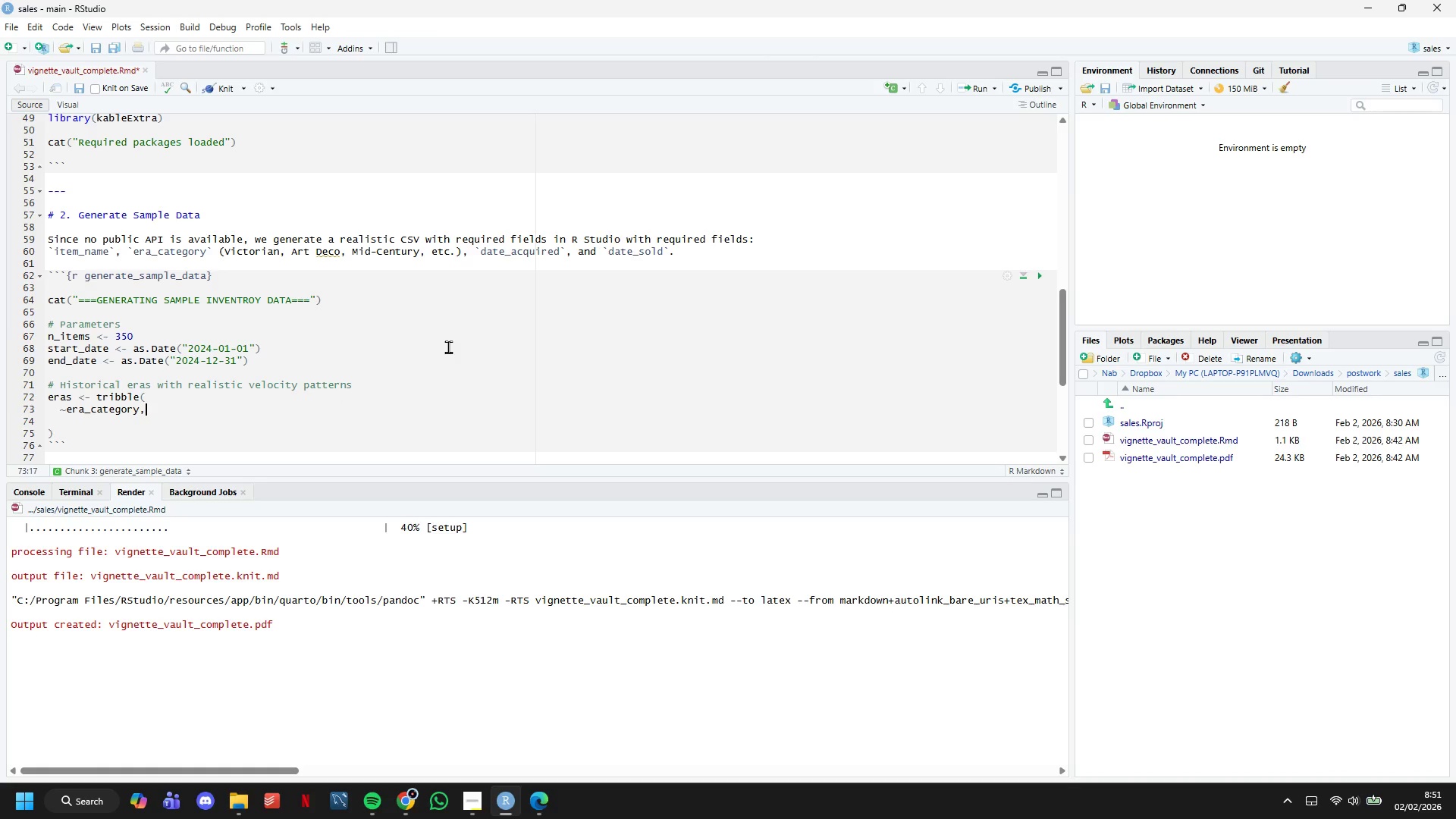 
key(ArrowLeft)
 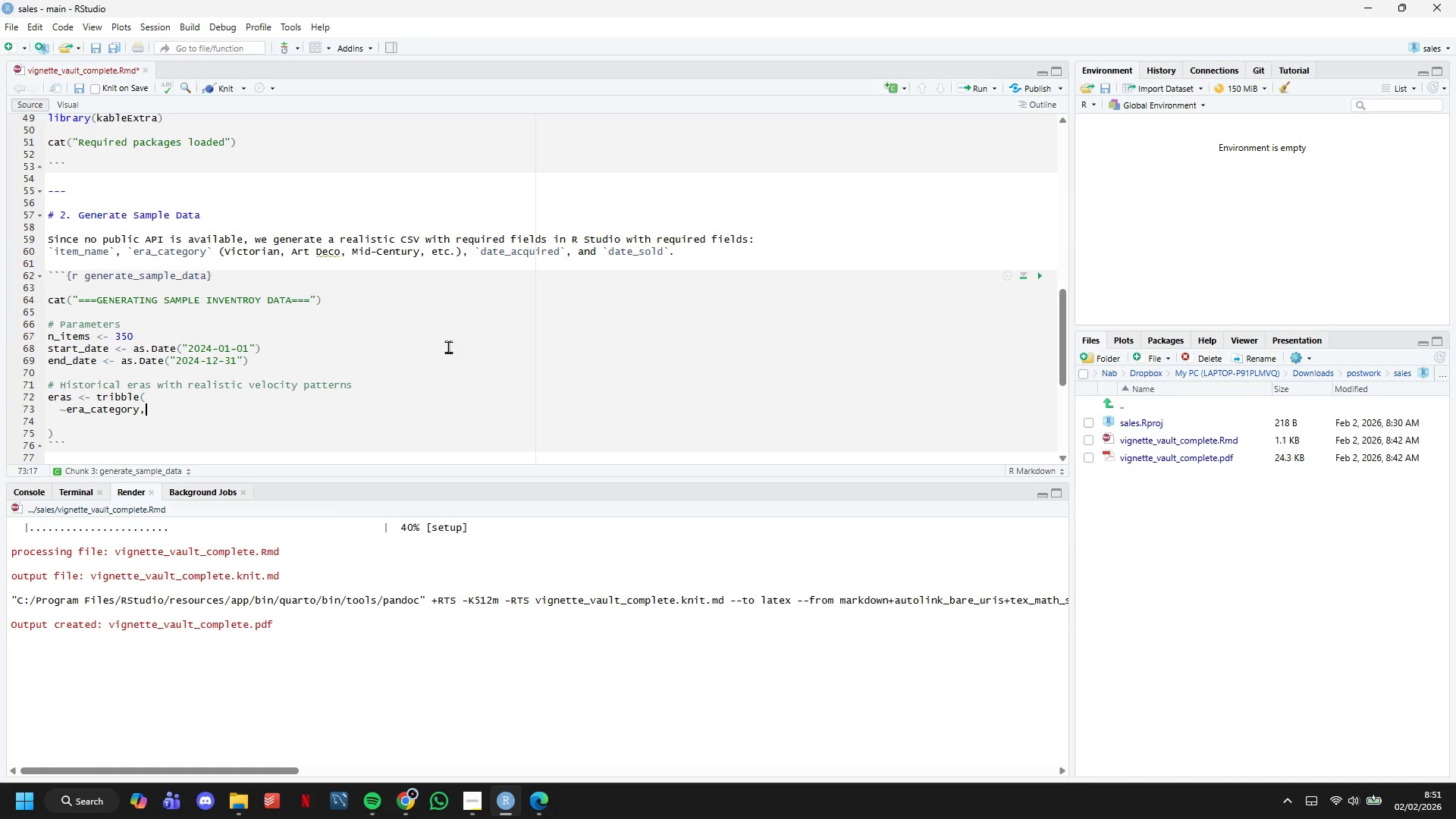 
key(ArrowLeft)
 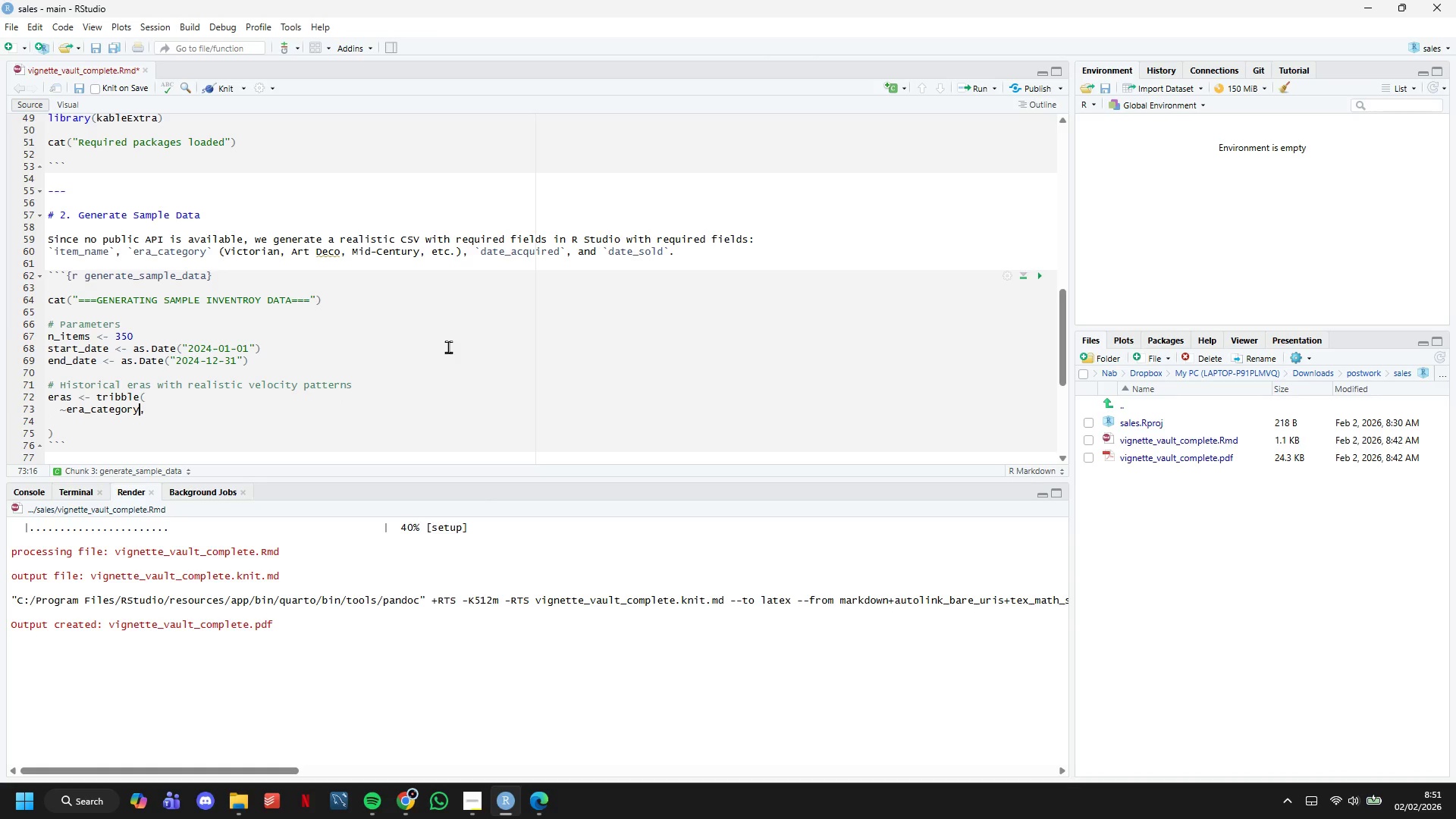 
key(ArrowRight)
 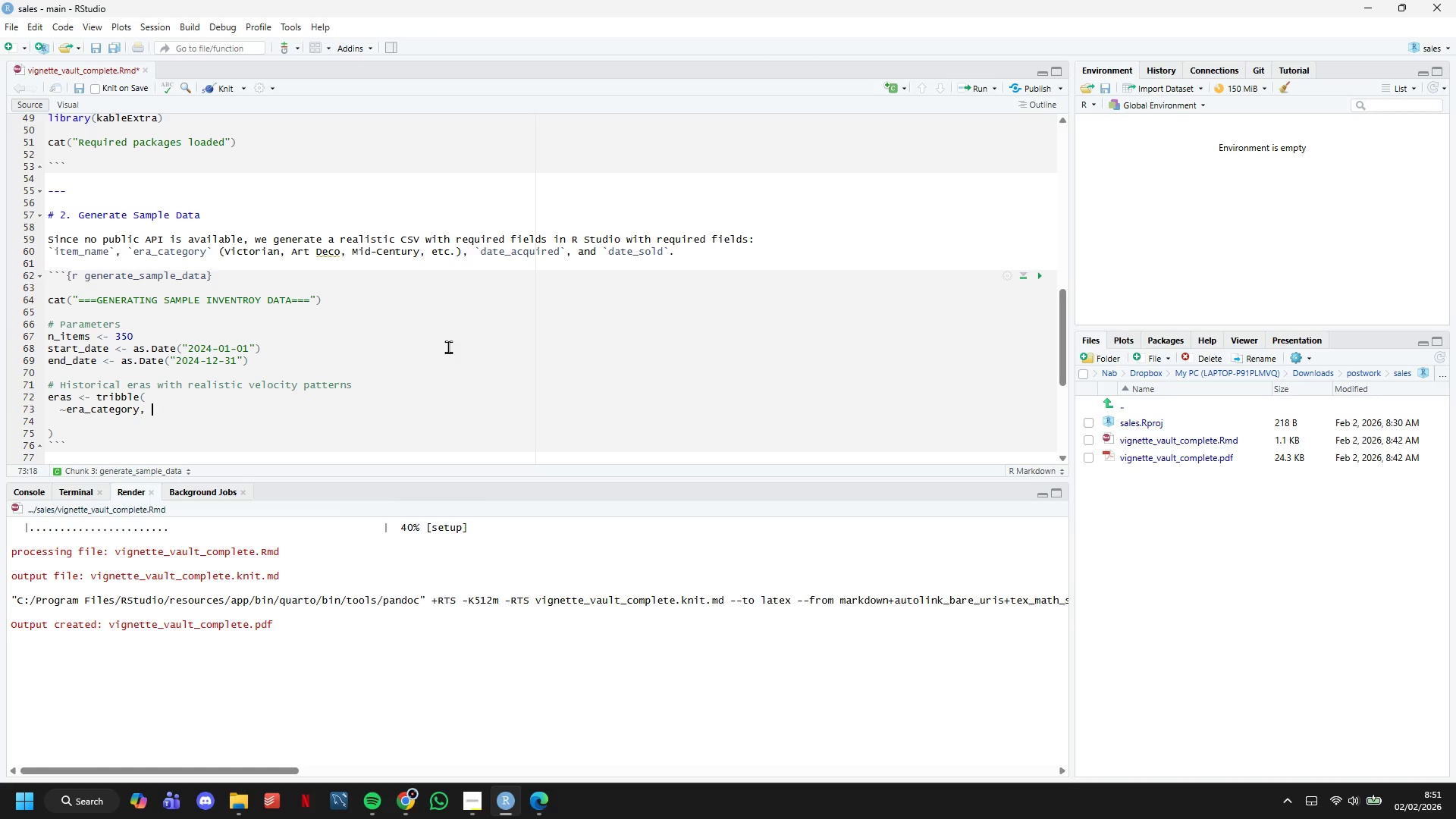 
type( `)
key(Backspace)
type(~median_days)
 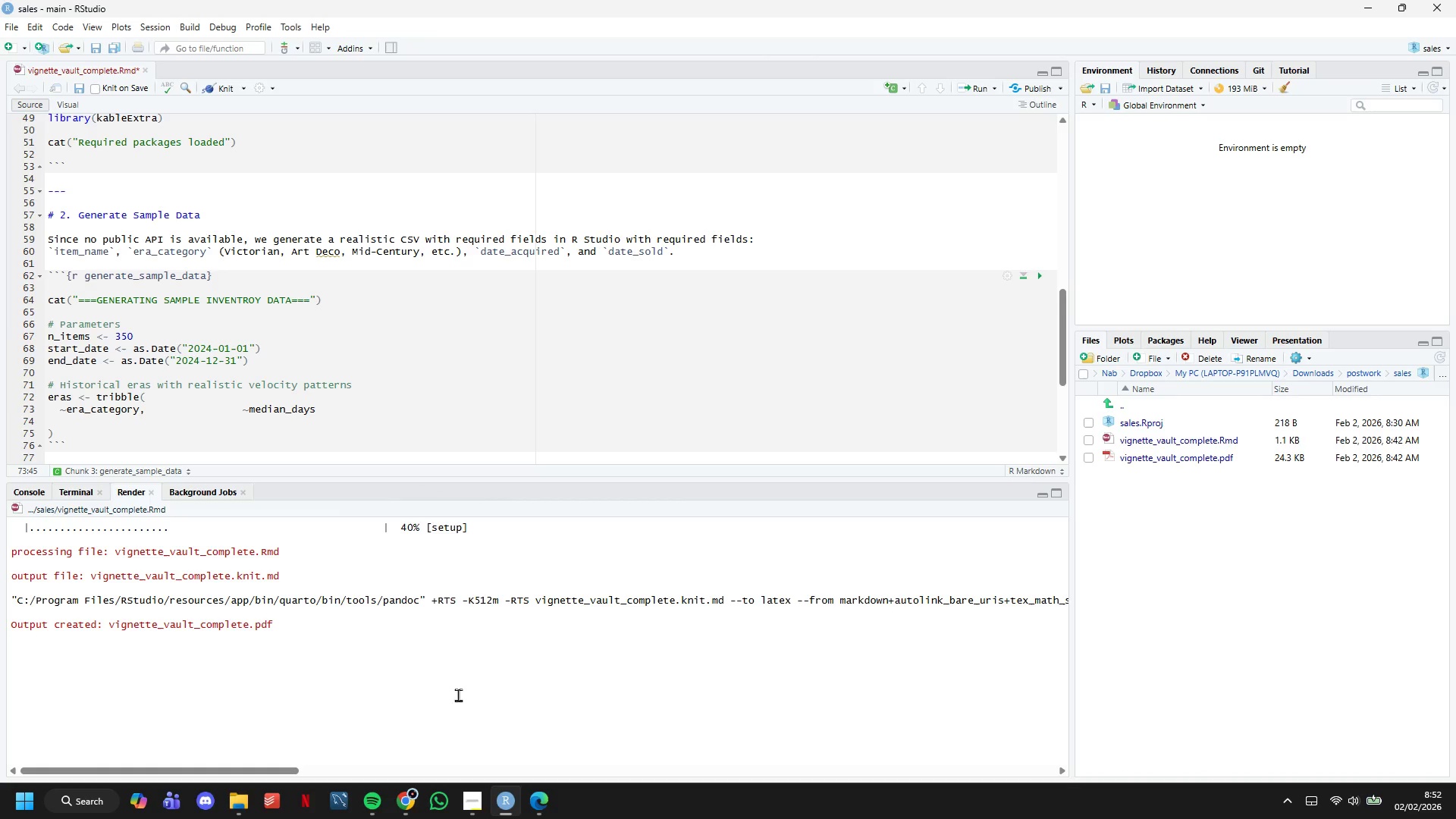 
wait(5.19)
 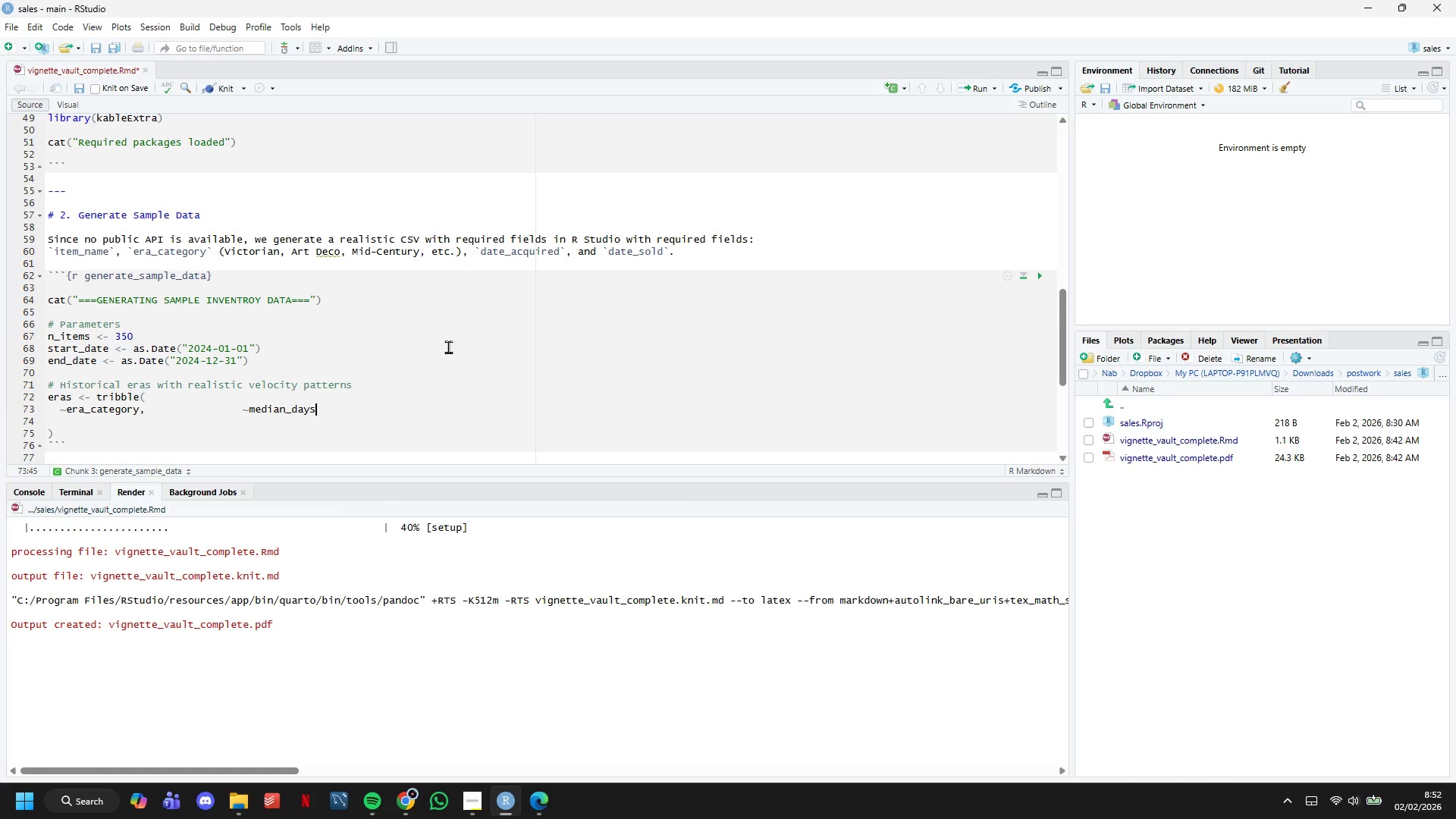 
left_click([480, 796])